 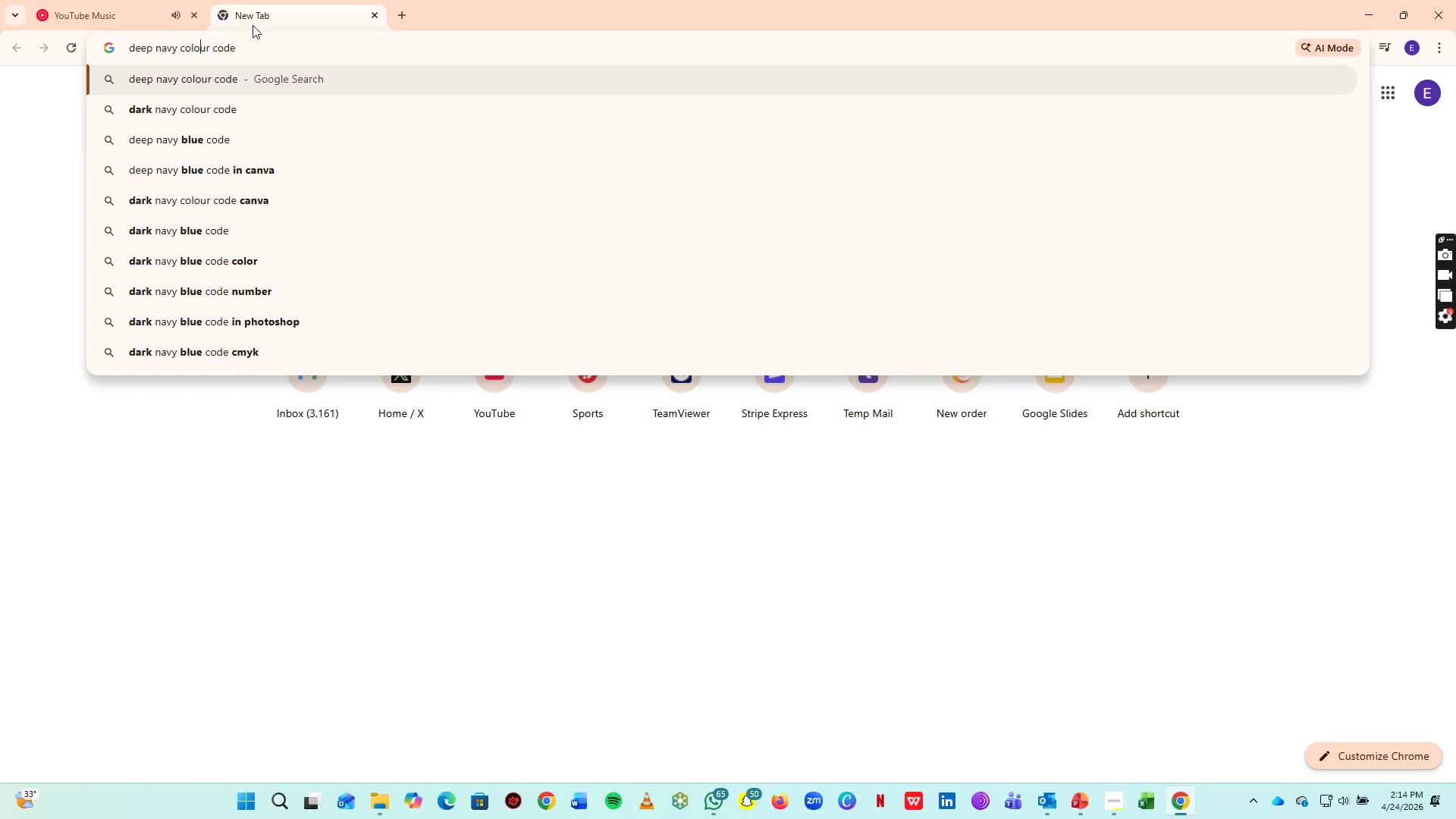 
key(ArrowLeft)
 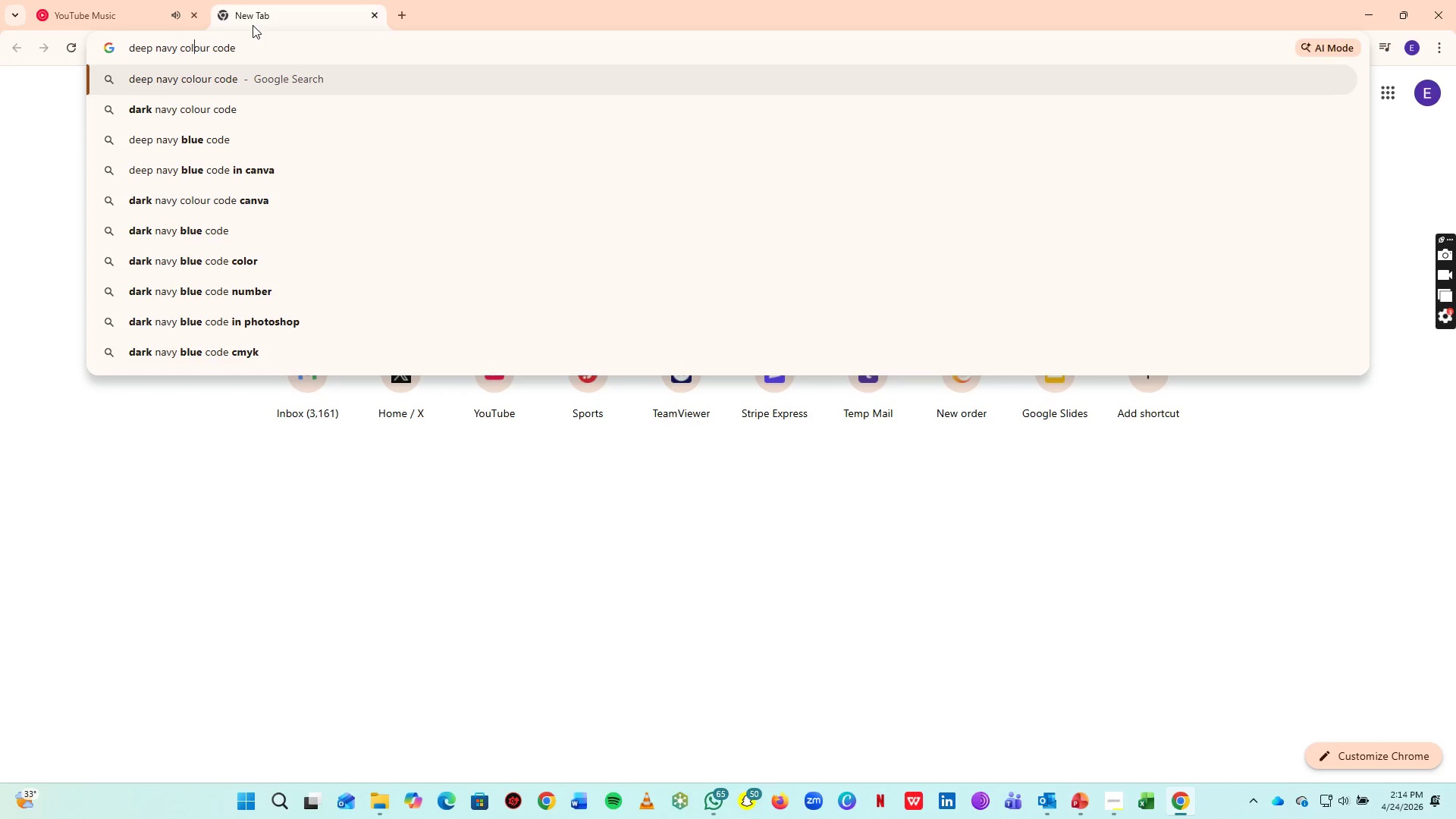 
key(ArrowLeft)
 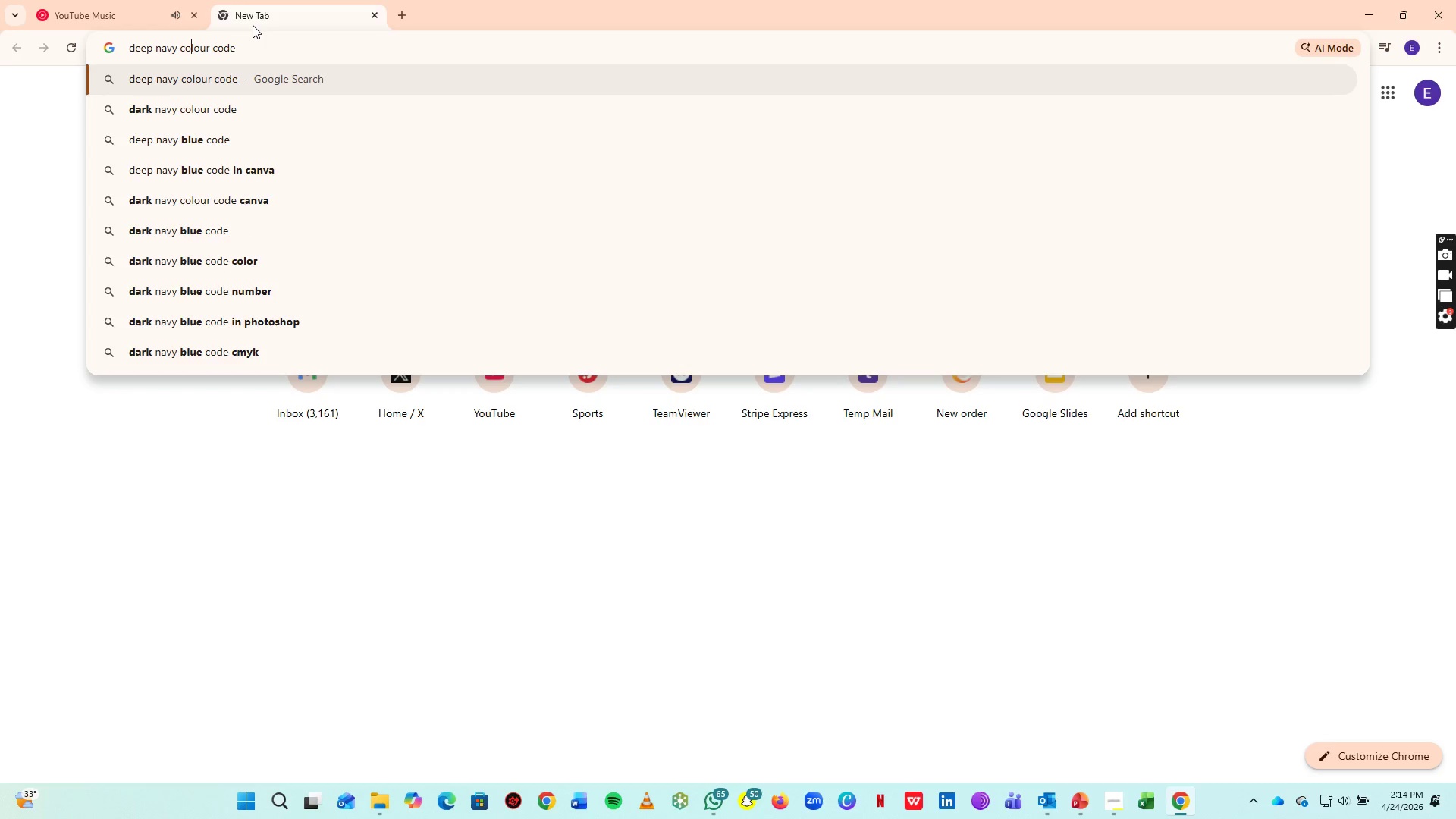 
key(ArrowLeft)
 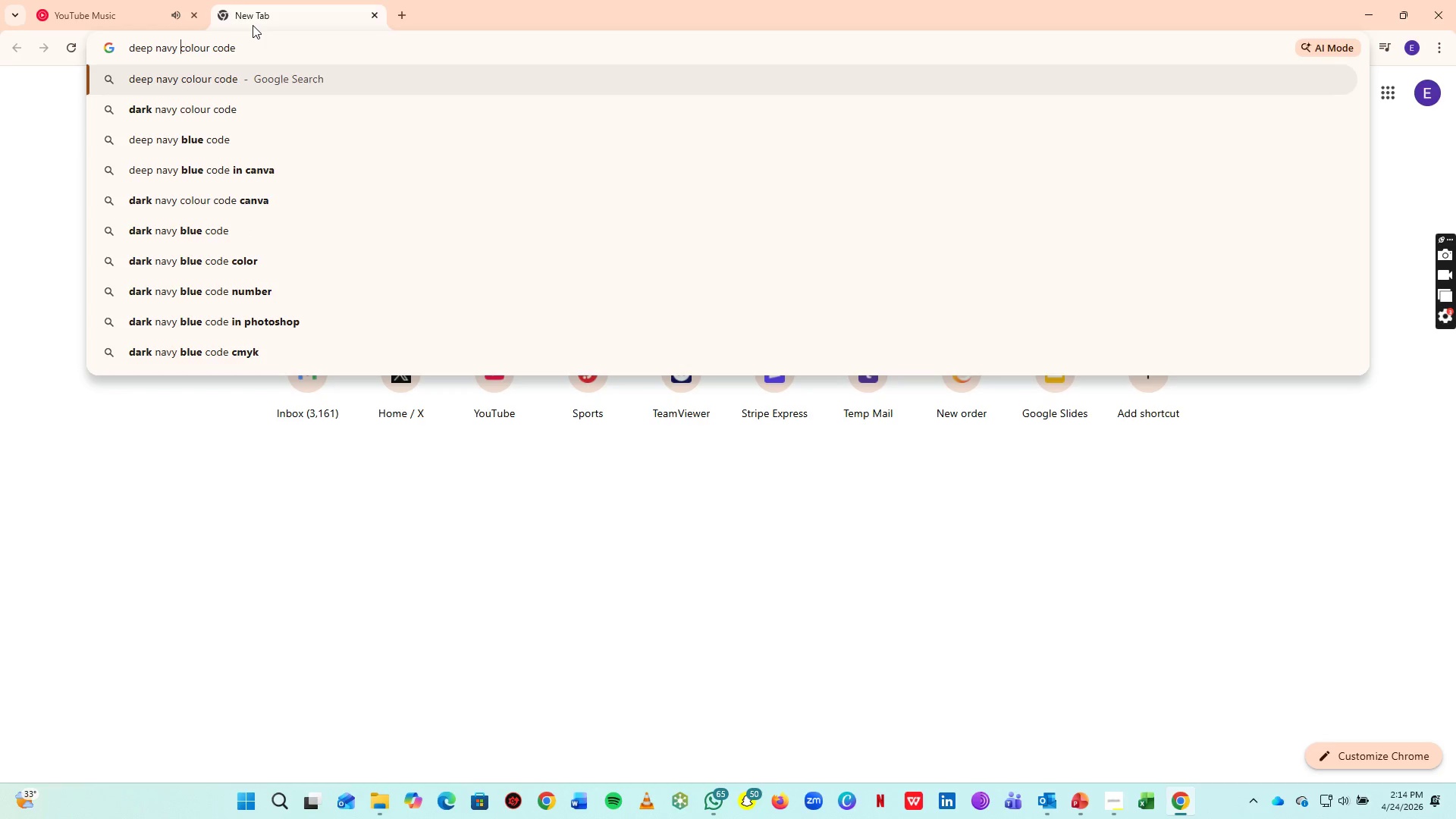 
key(ArrowLeft)
 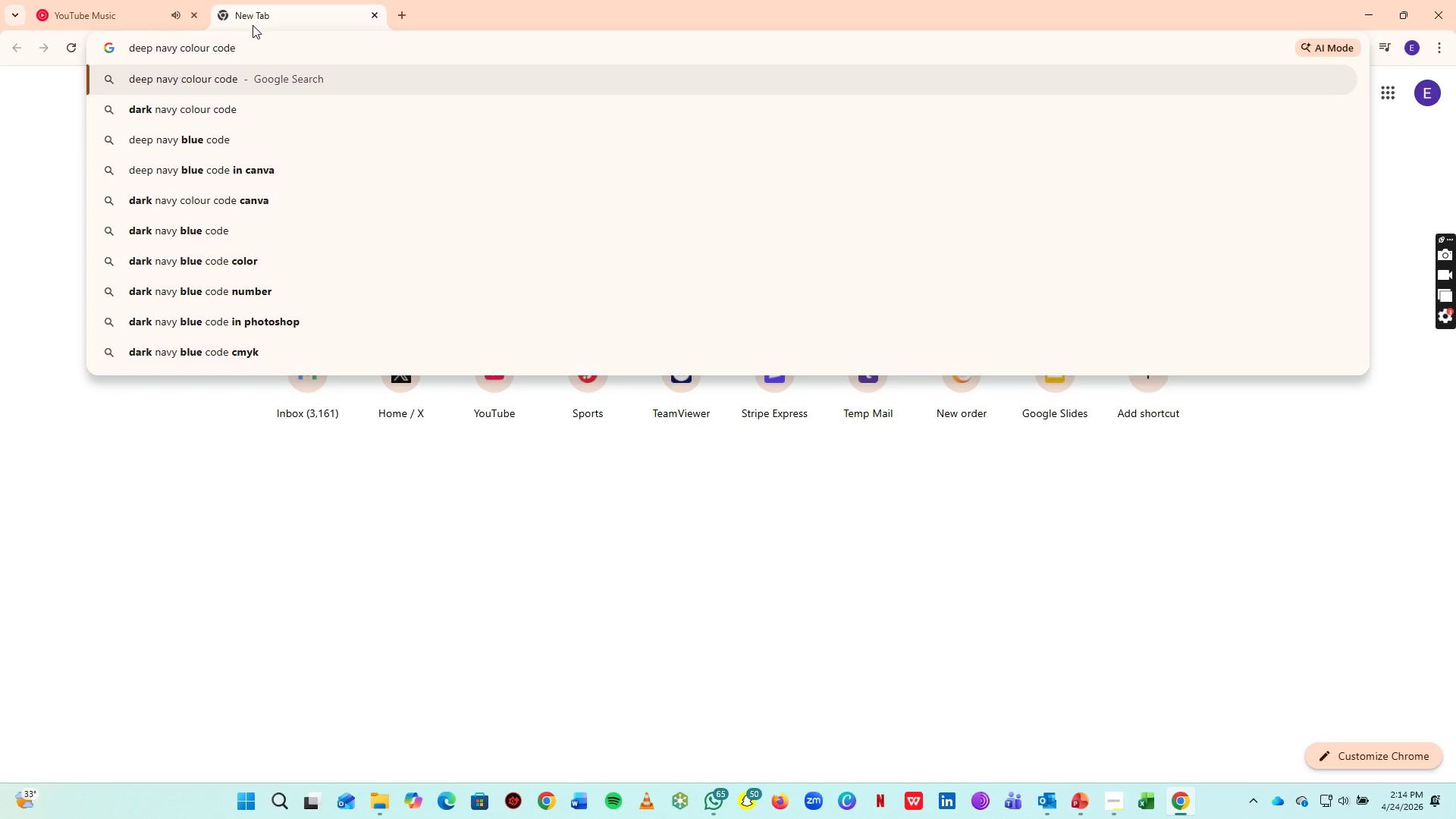 
type(hex )
 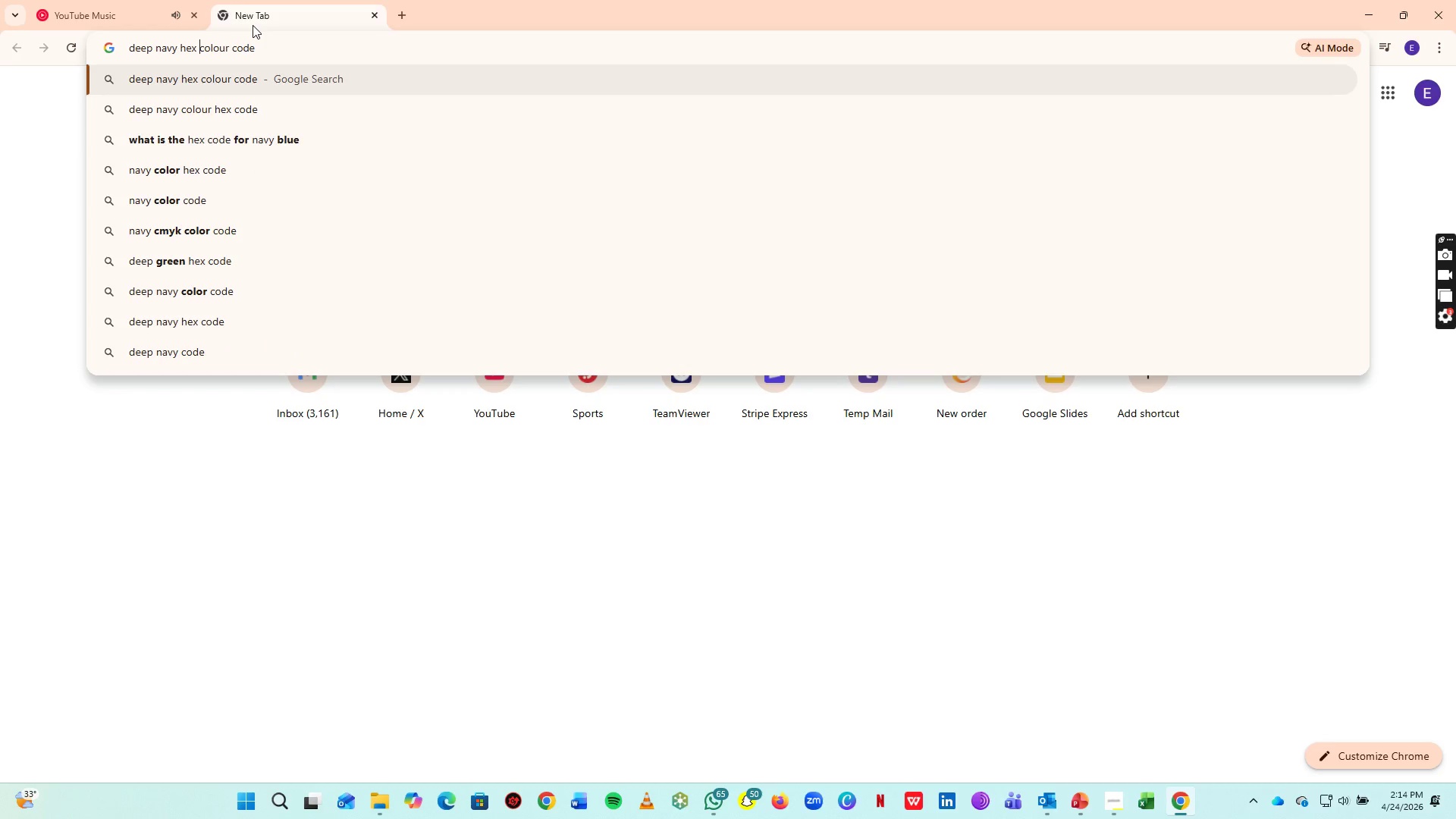 
key(Enter)
 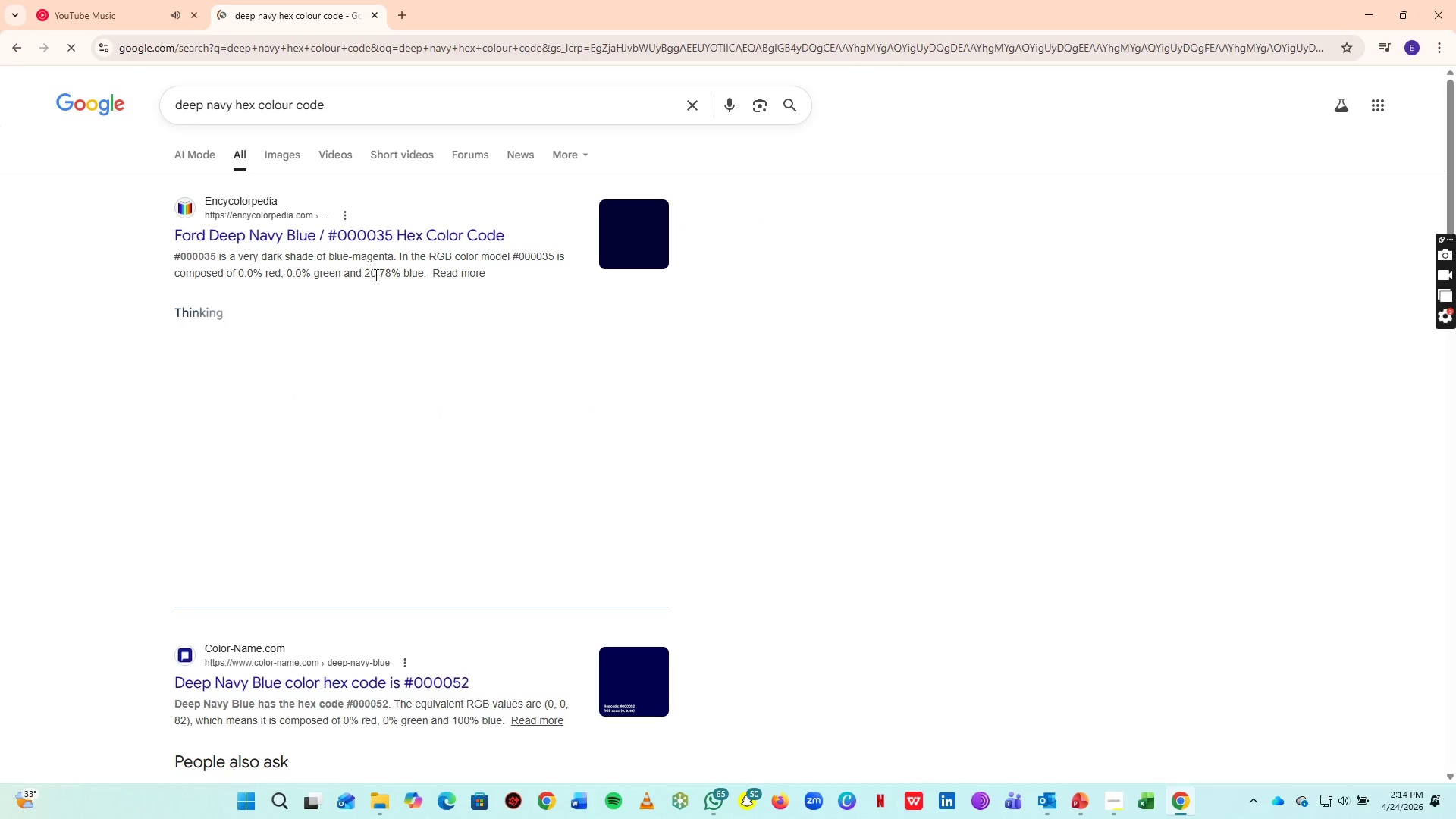 
mouse_move([310, 281])
 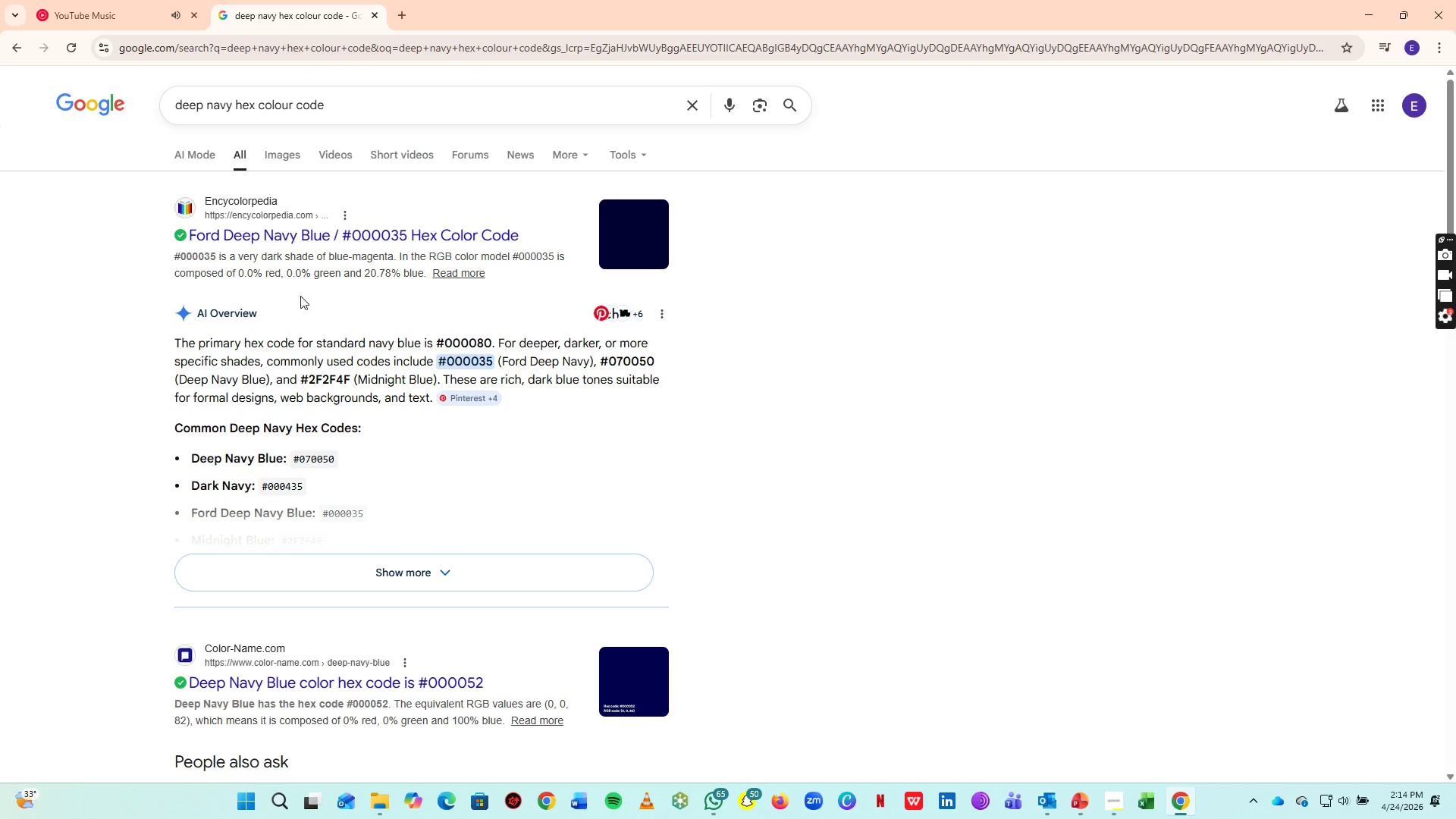 
key(Alt+Tab)